 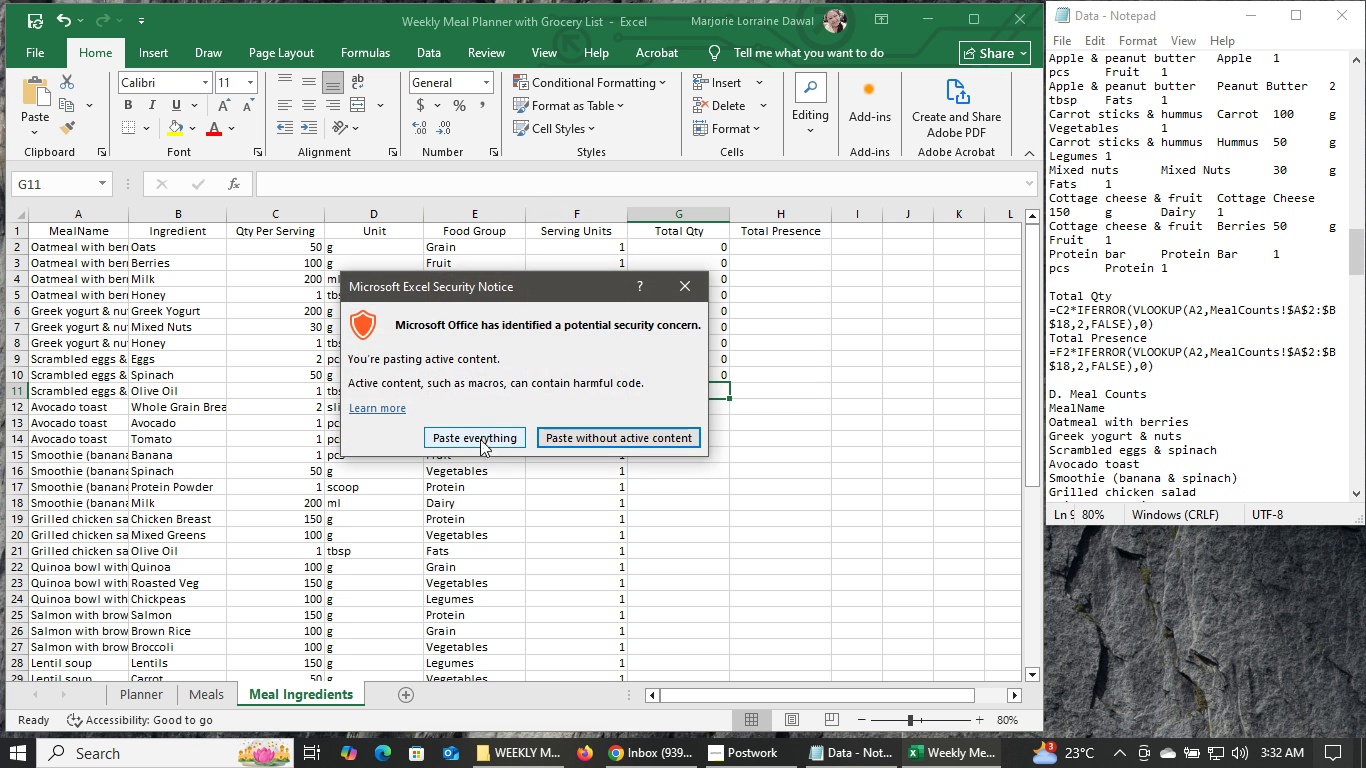 
left_click([480, 441])
 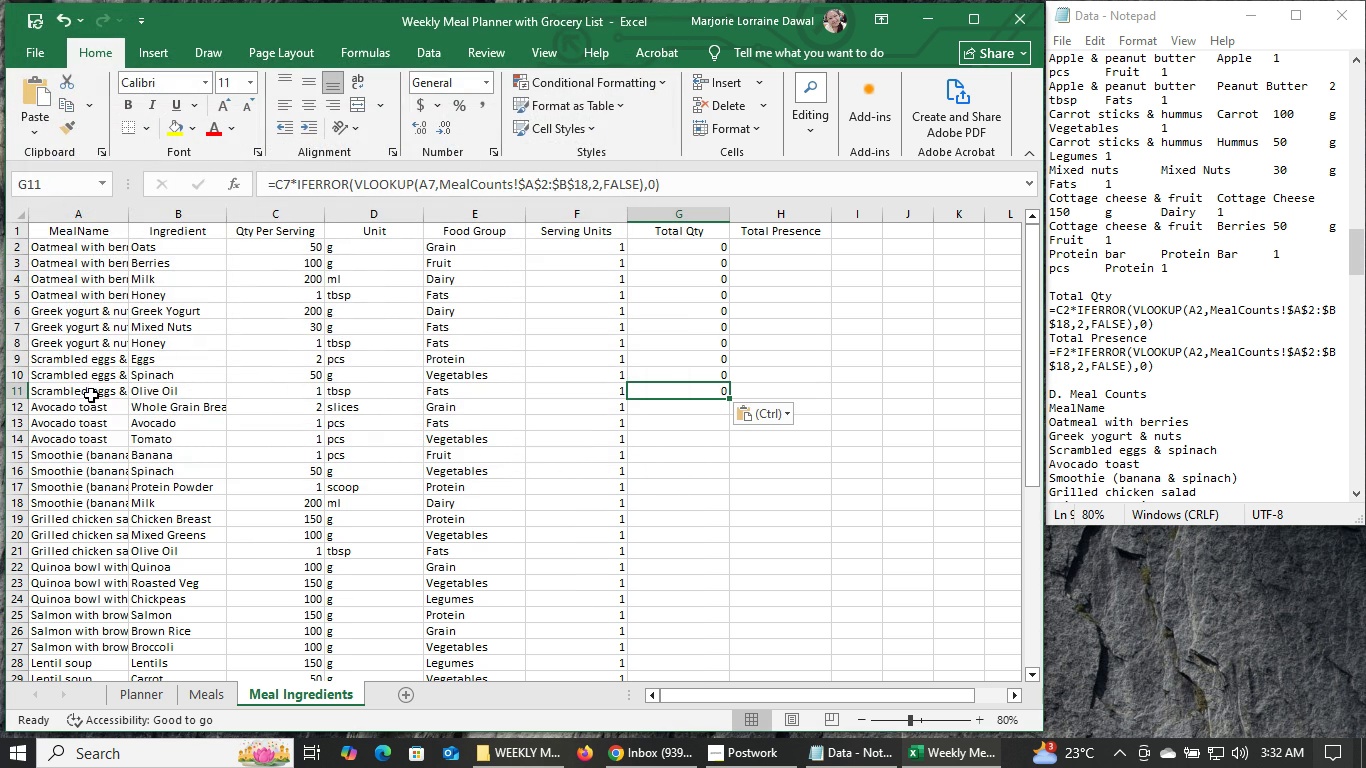 
wait(6.25)
 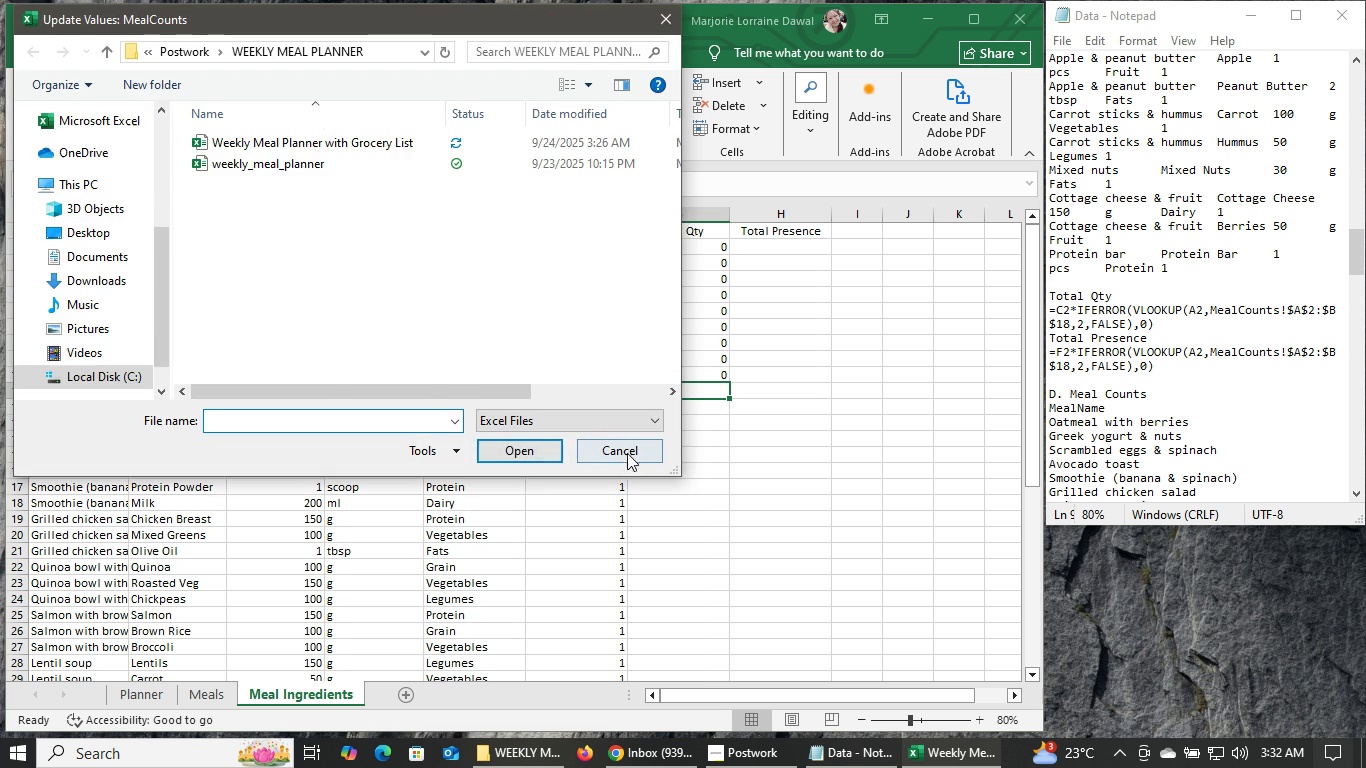 
left_click([291, 177])
 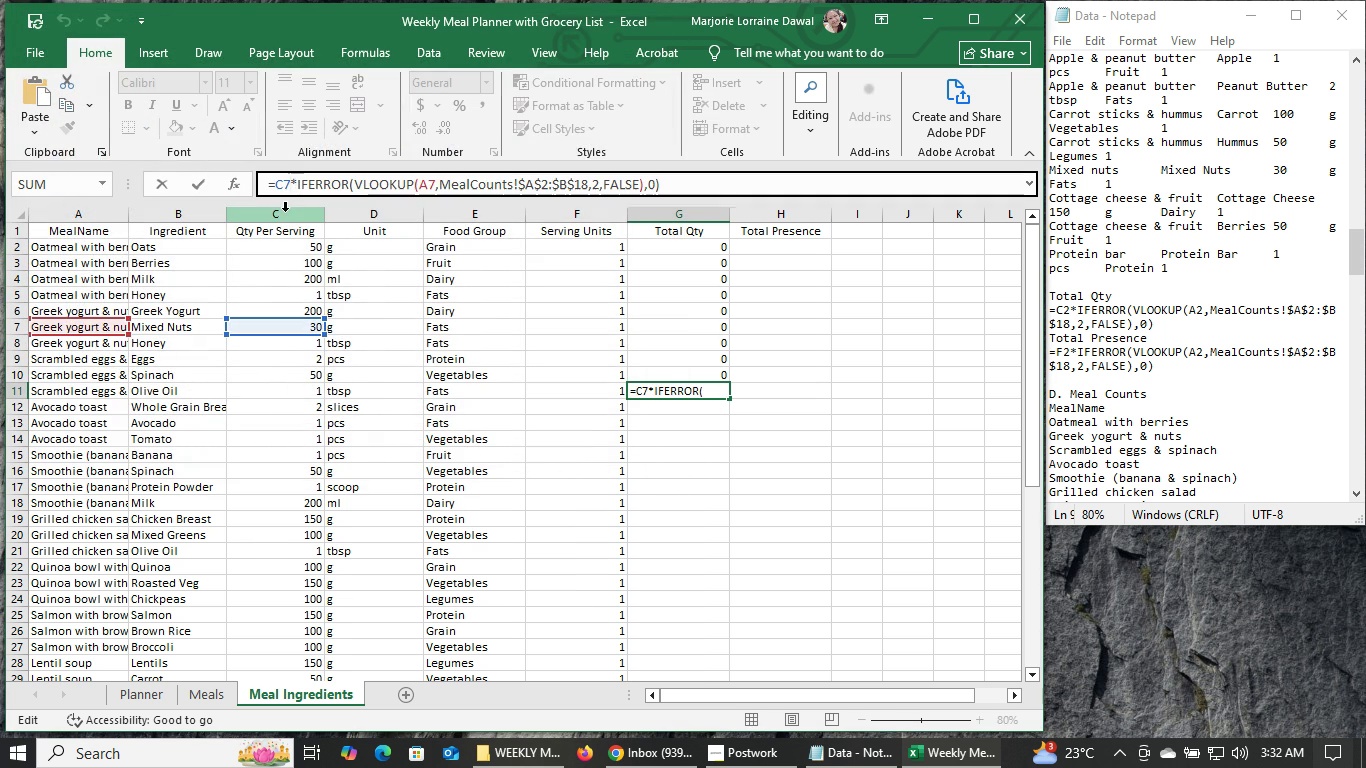 
key(Backspace)
type(11)
 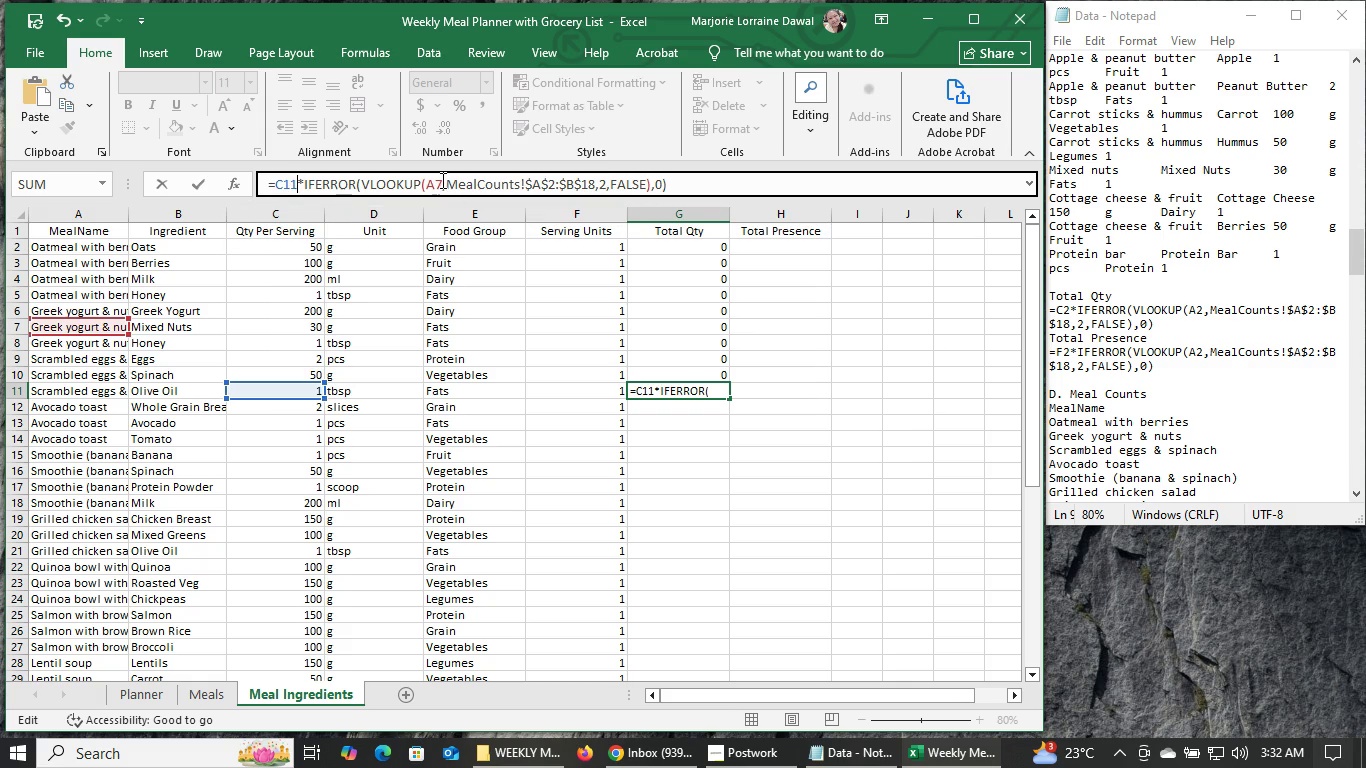 
left_click([440, 180])
 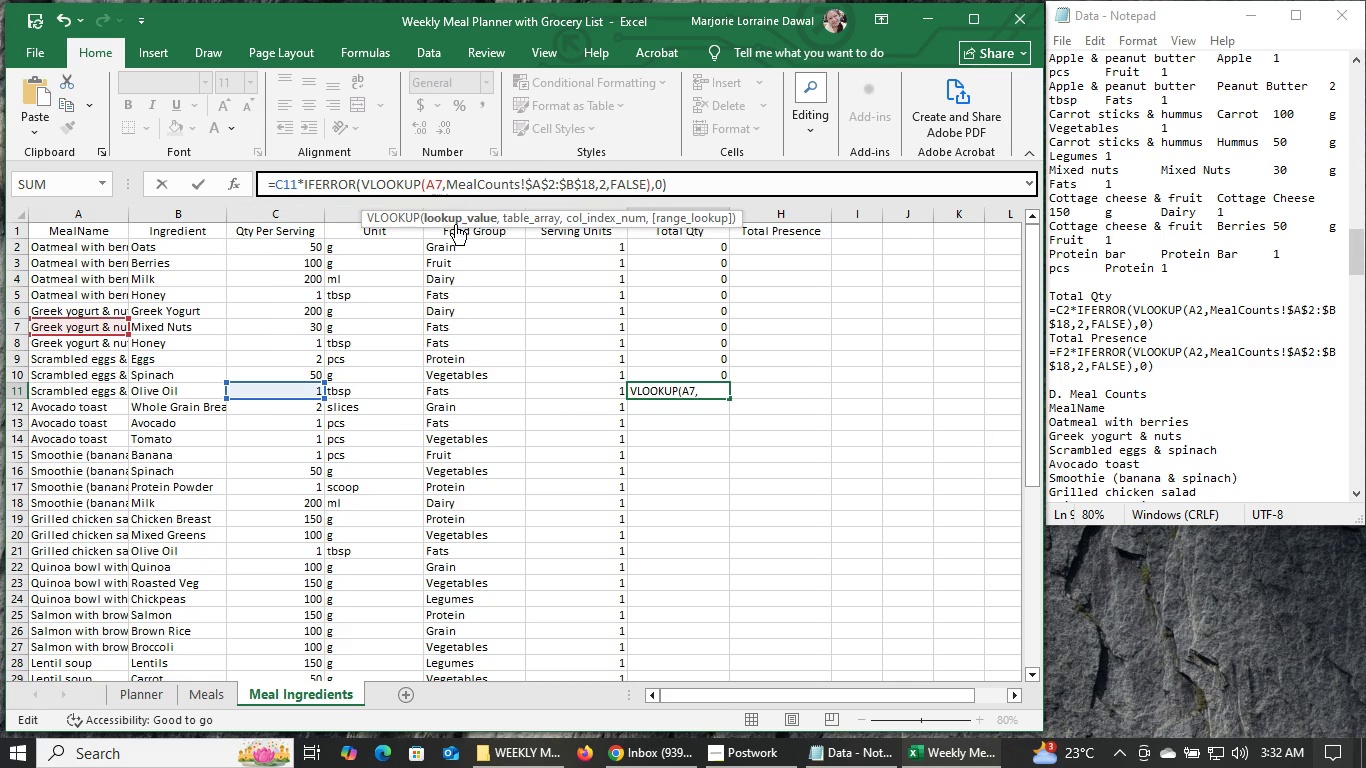 
key(Backspace)
type(11)
 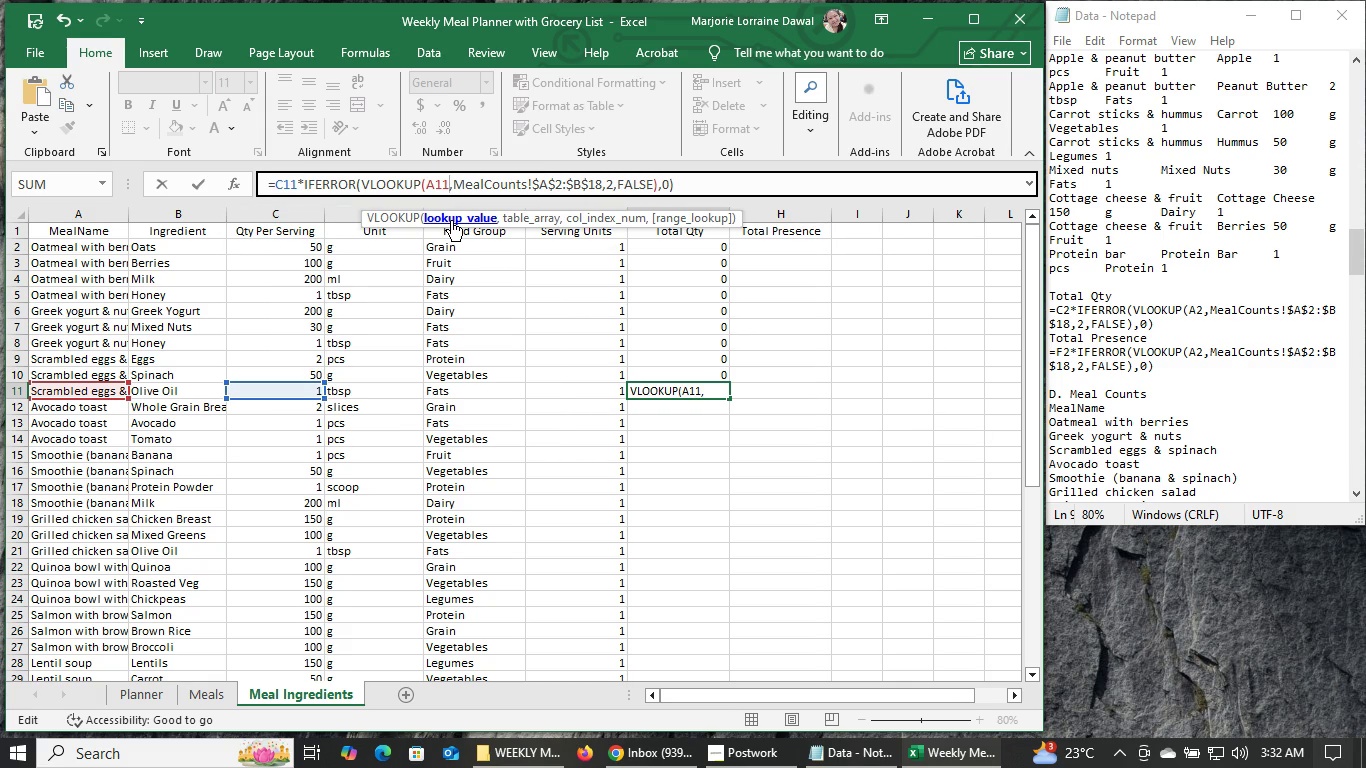 
key(Enter)
 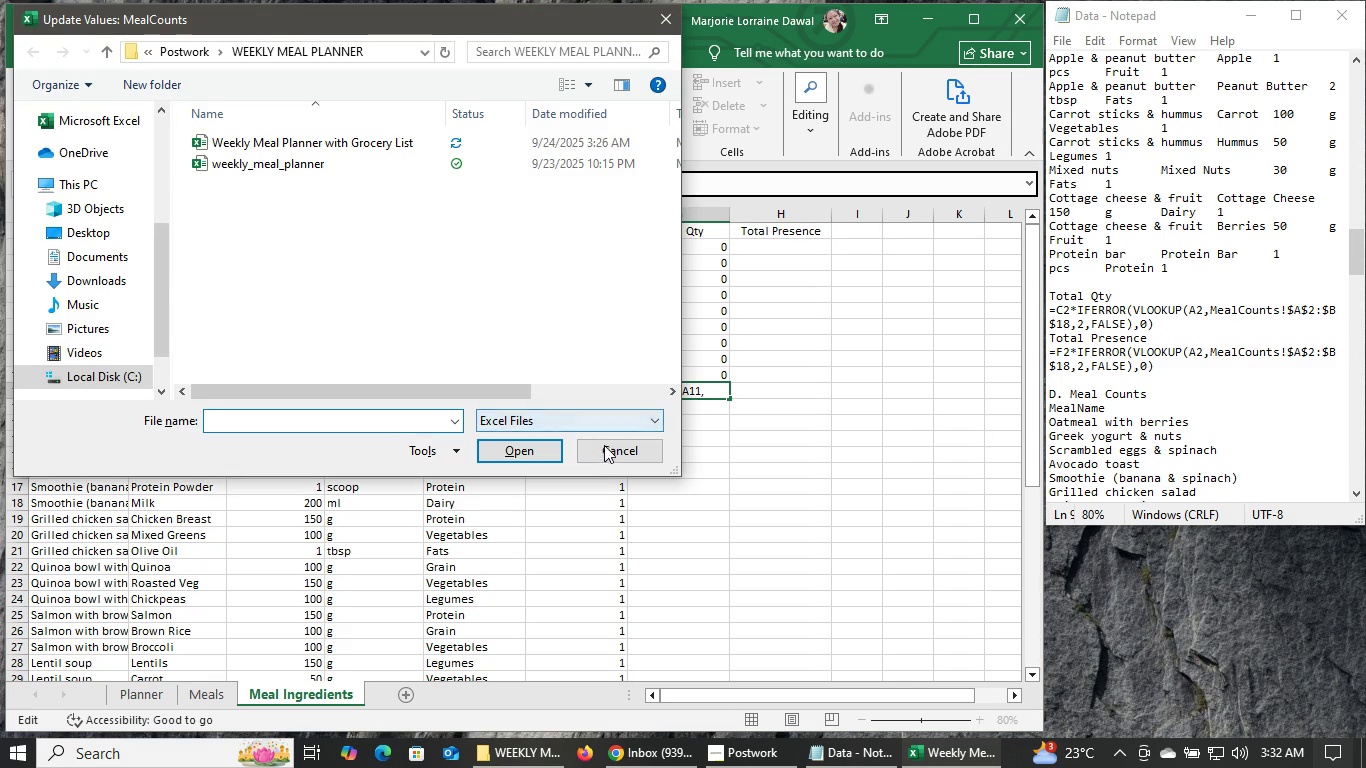 
left_click([623, 453])